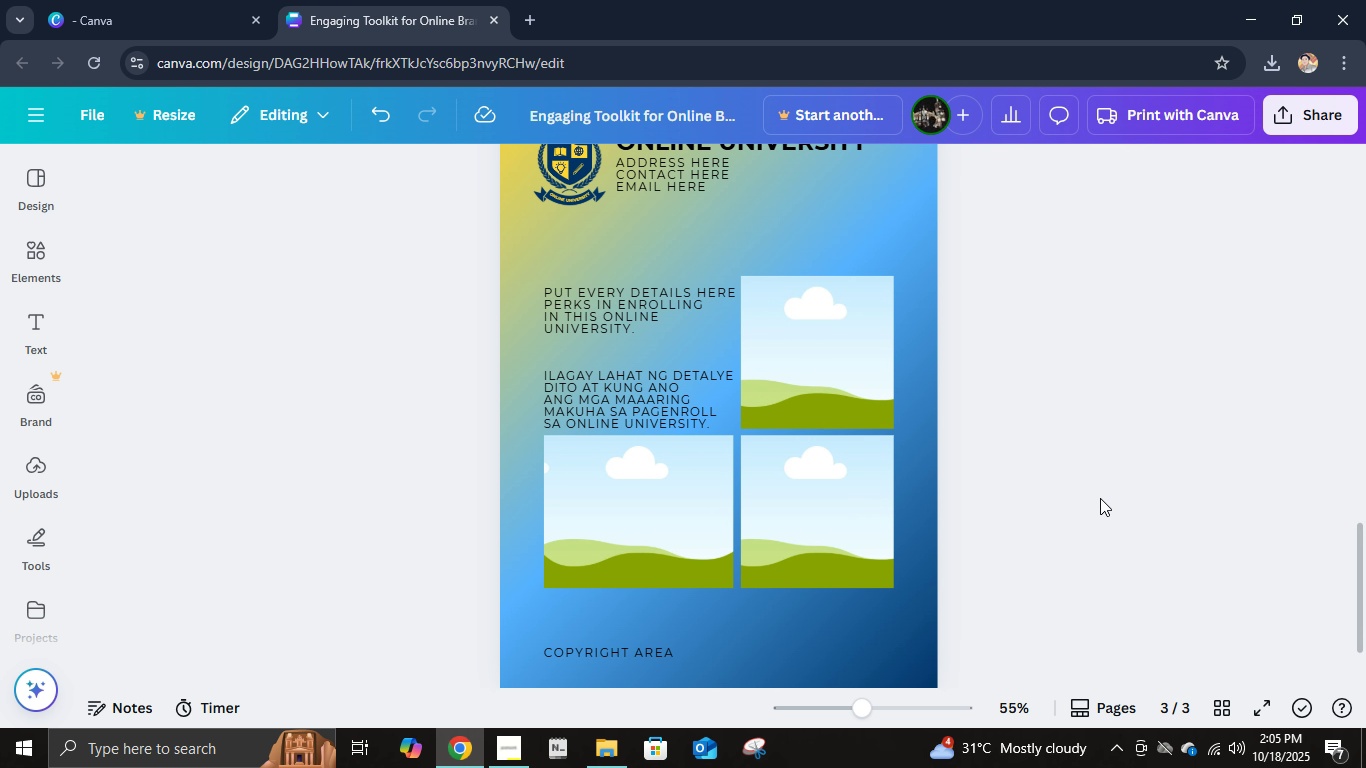 
scroll: coordinate [1100, 498], scroll_direction: up, amount: 2.0
 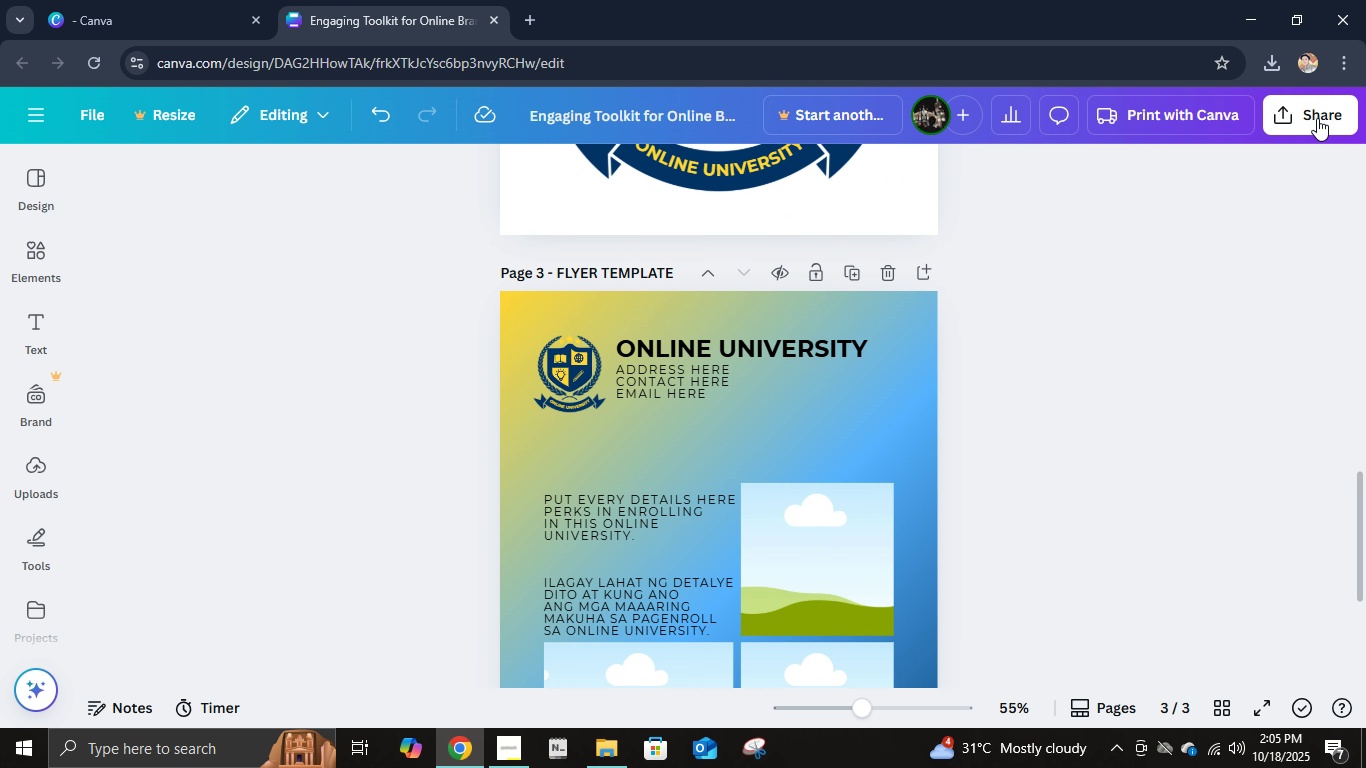 
left_click([1317, 118])
 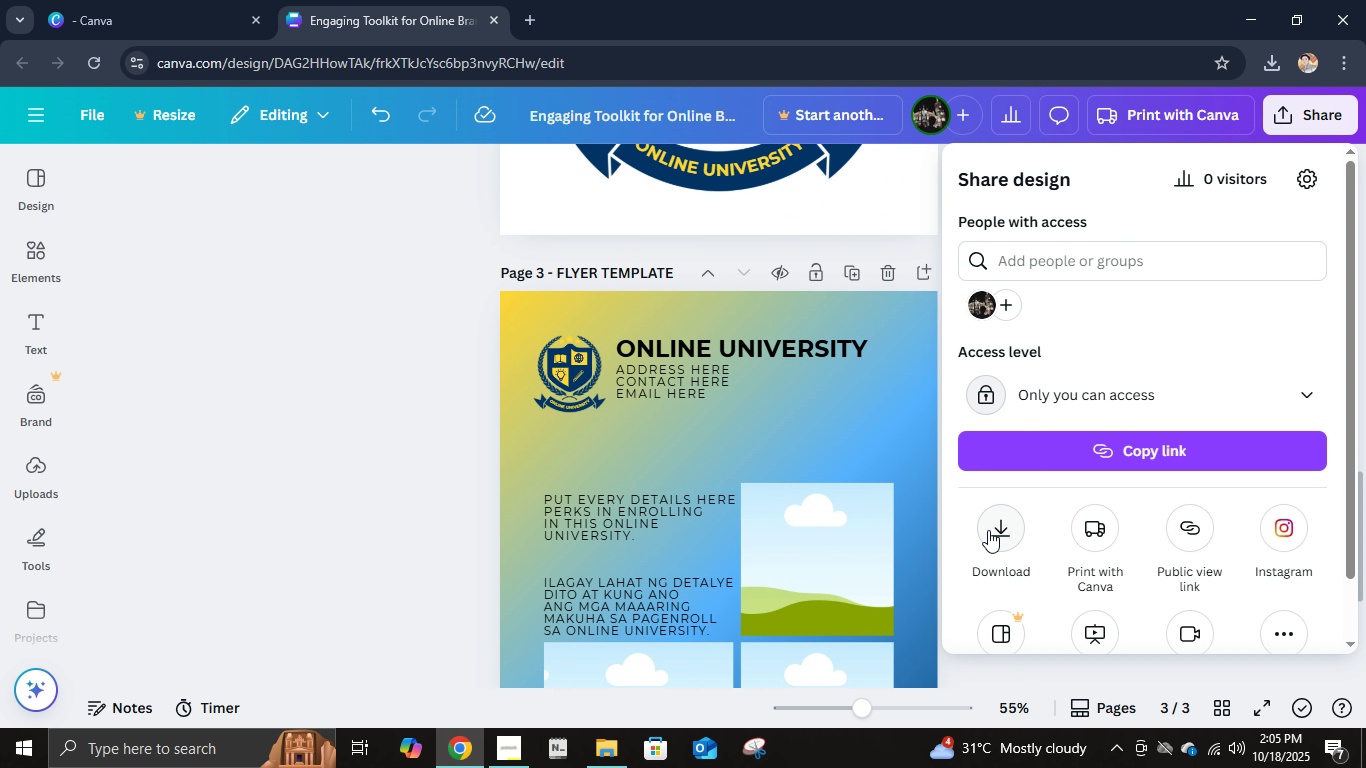 
left_click([988, 530])
 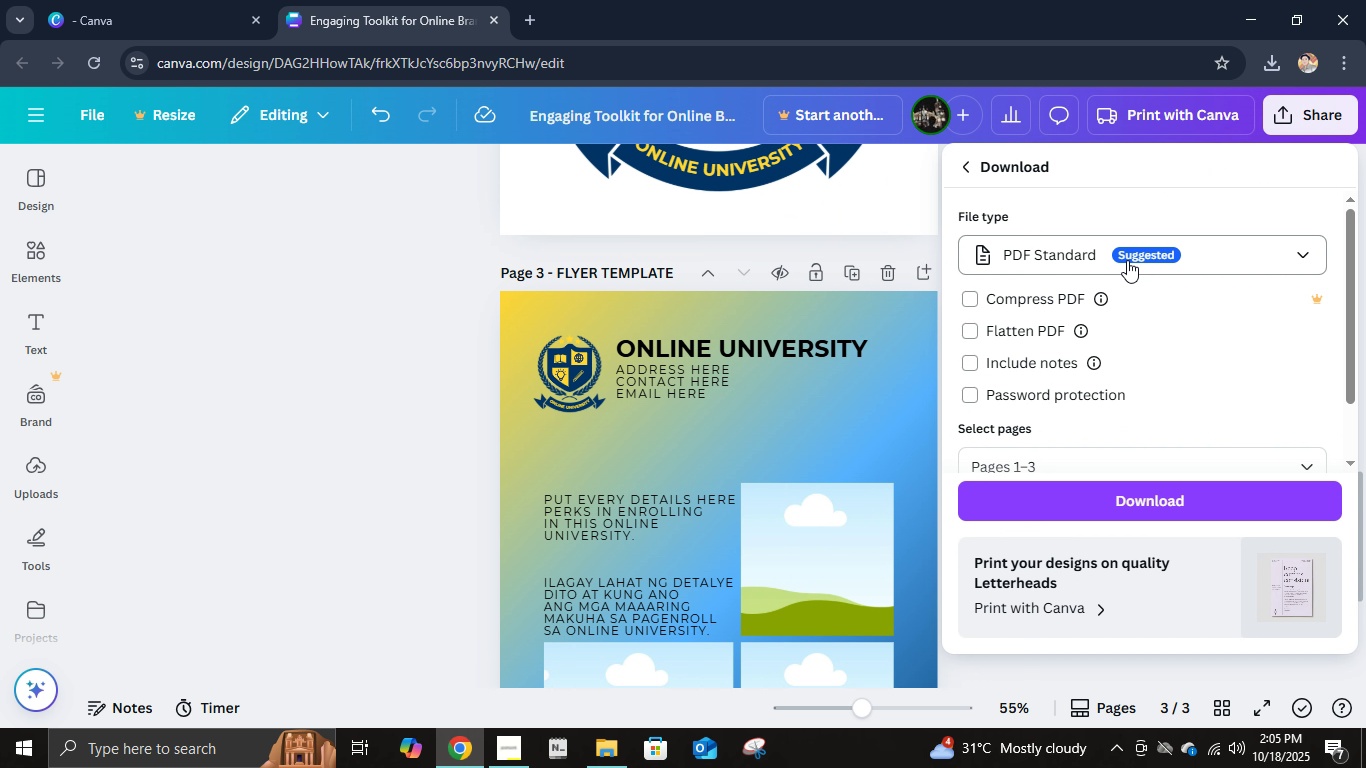 
wait(5.92)
 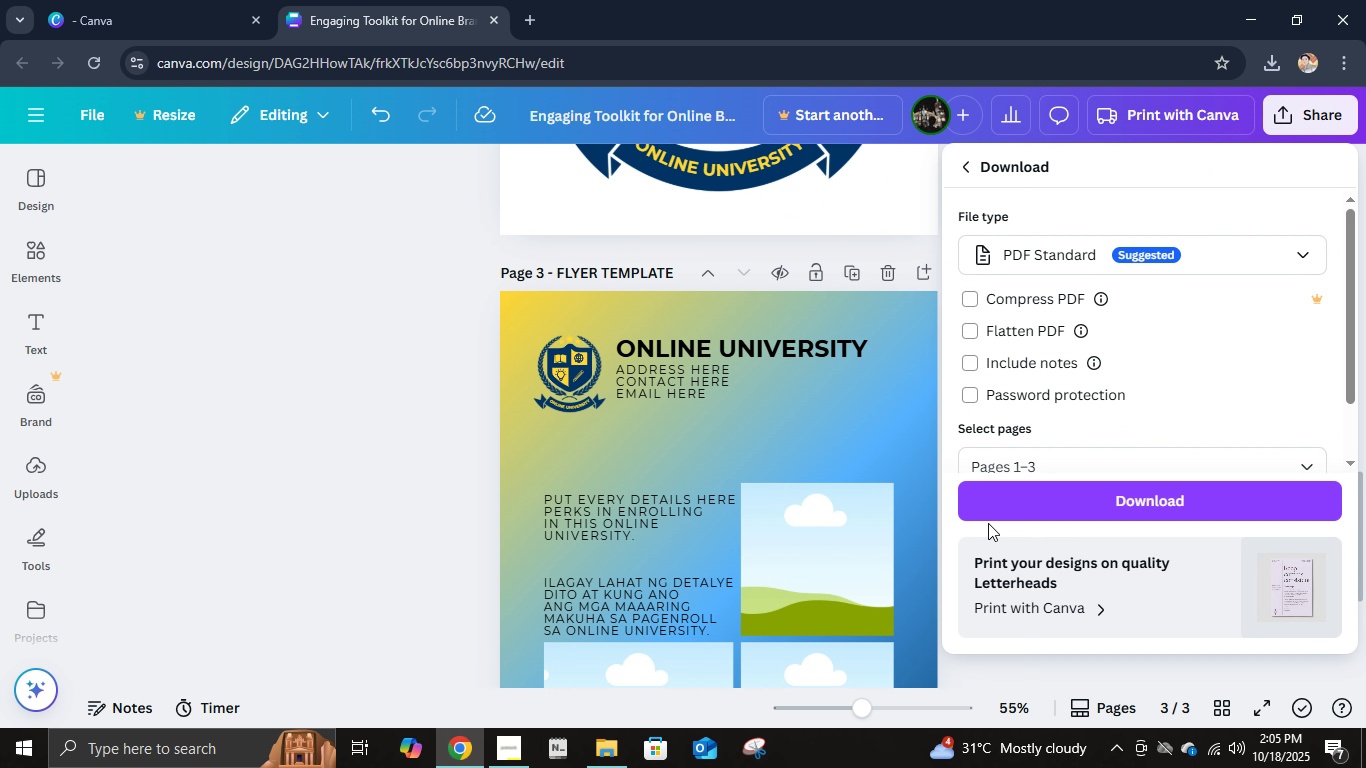 
left_click([1171, 513])
 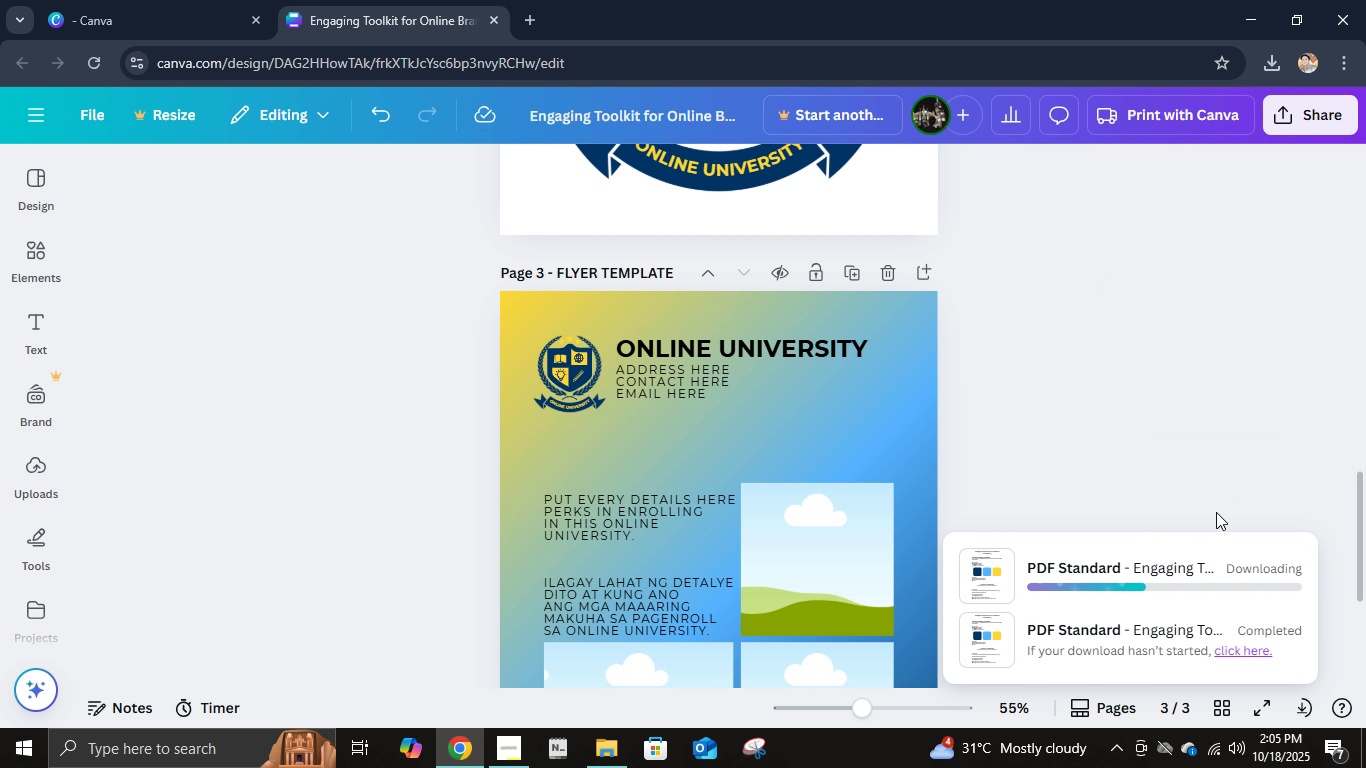 
wait(5.6)
 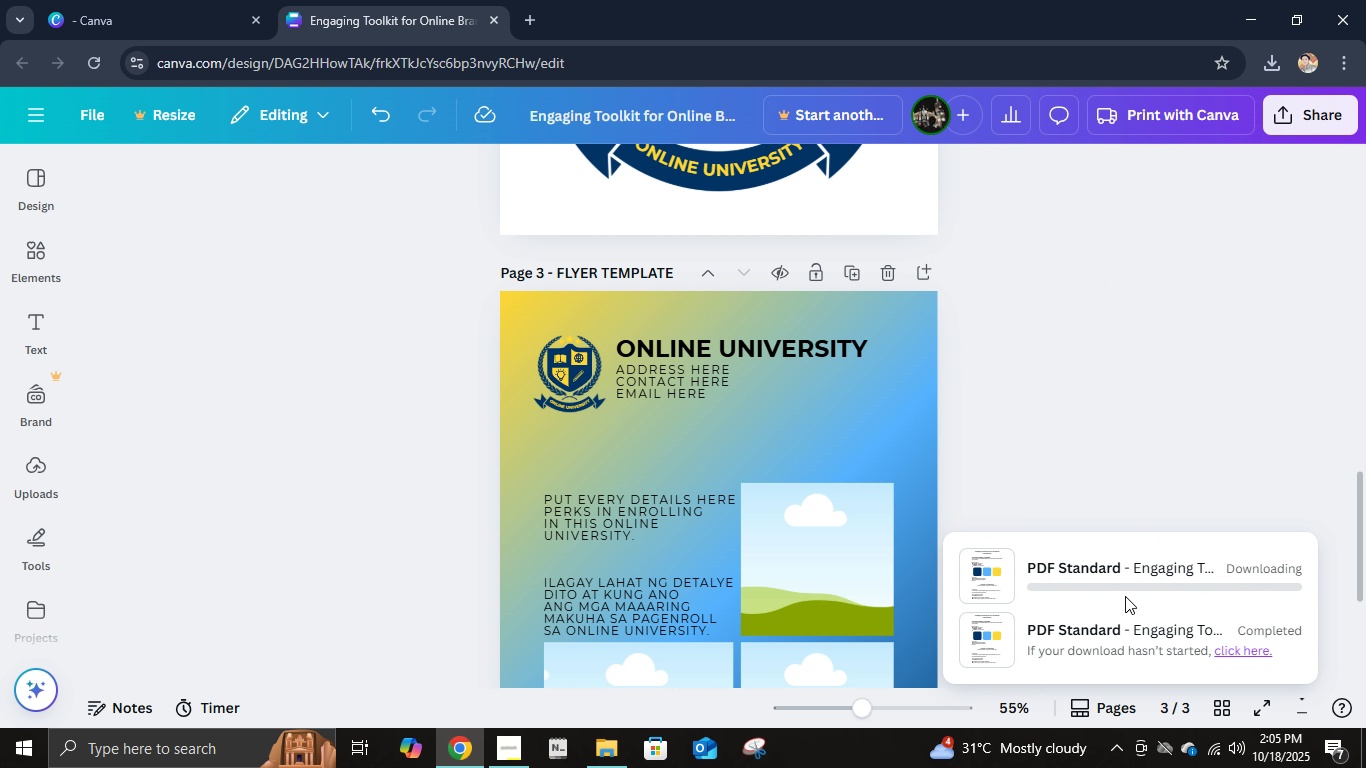 
left_click([1279, 102])
 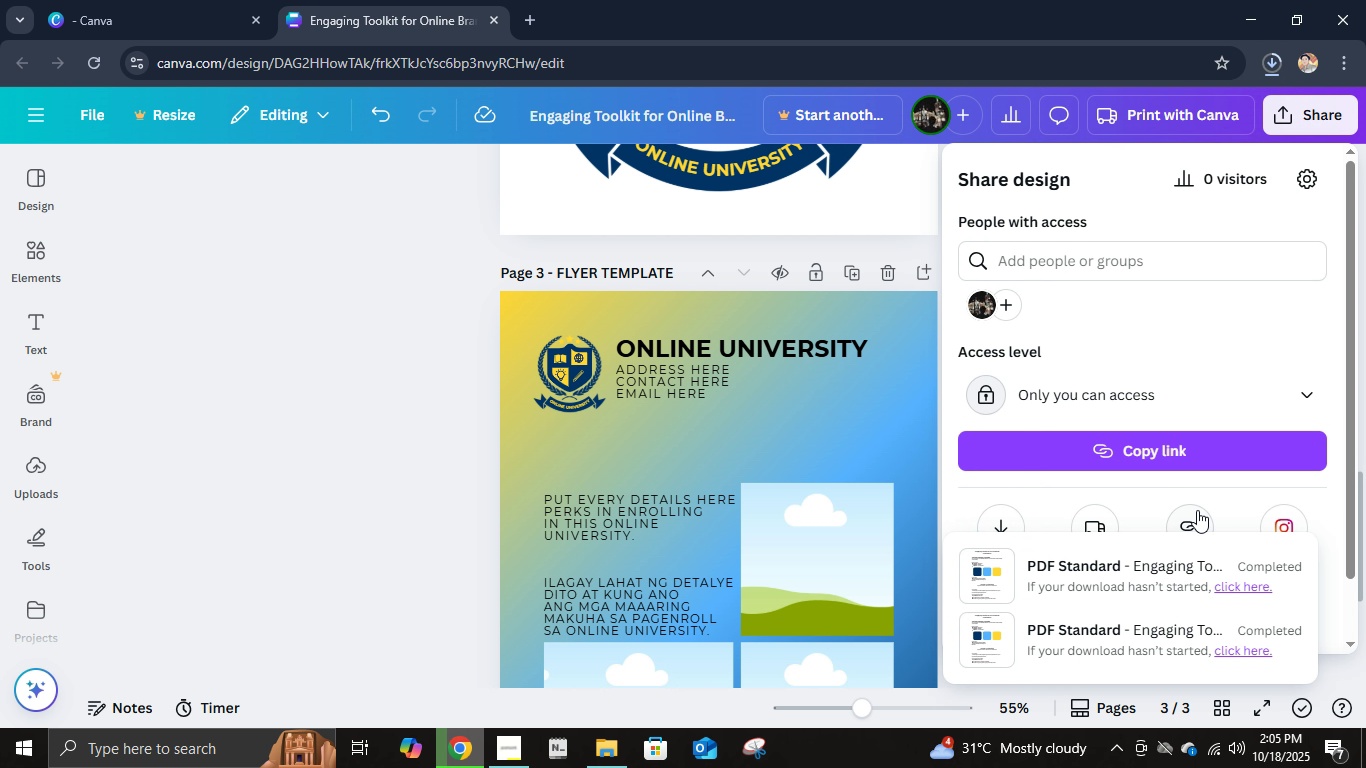 
left_click([1015, 507])
 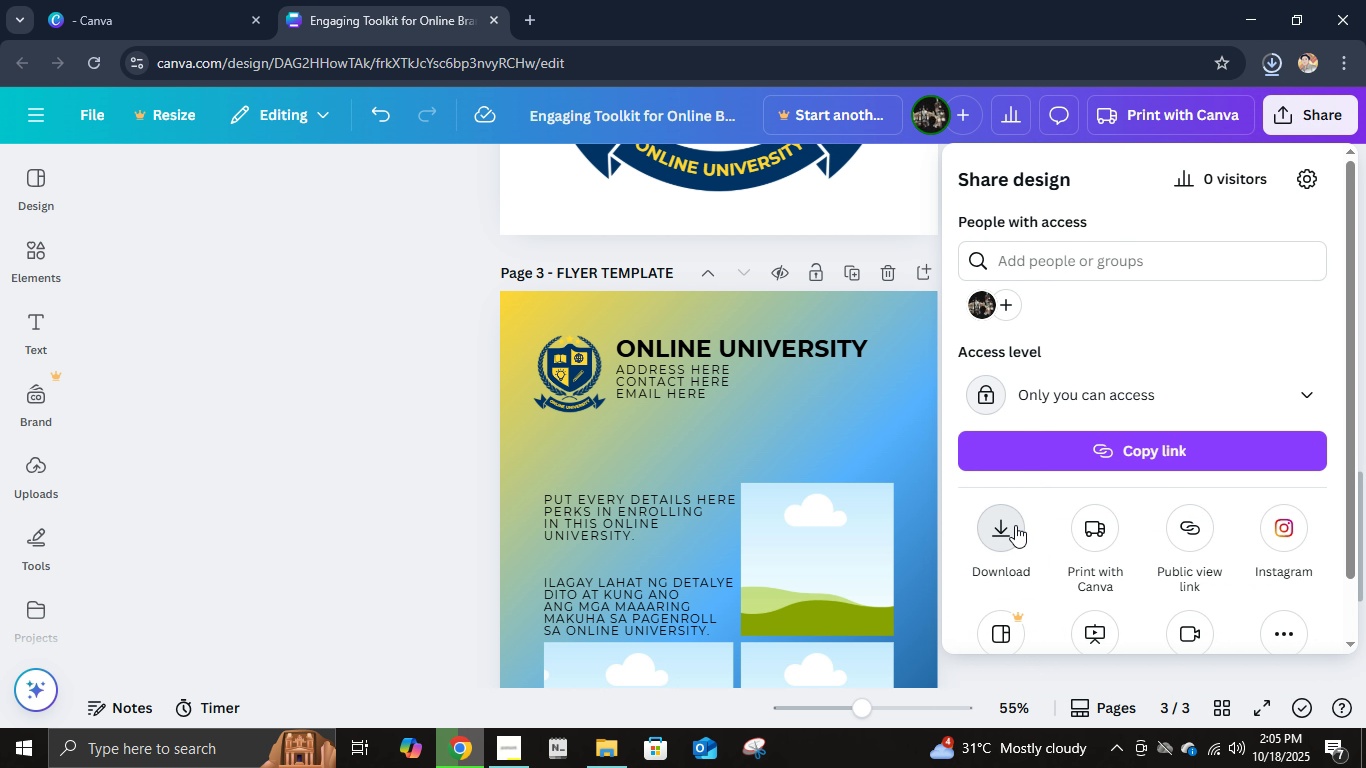 
left_click([1015, 525])
 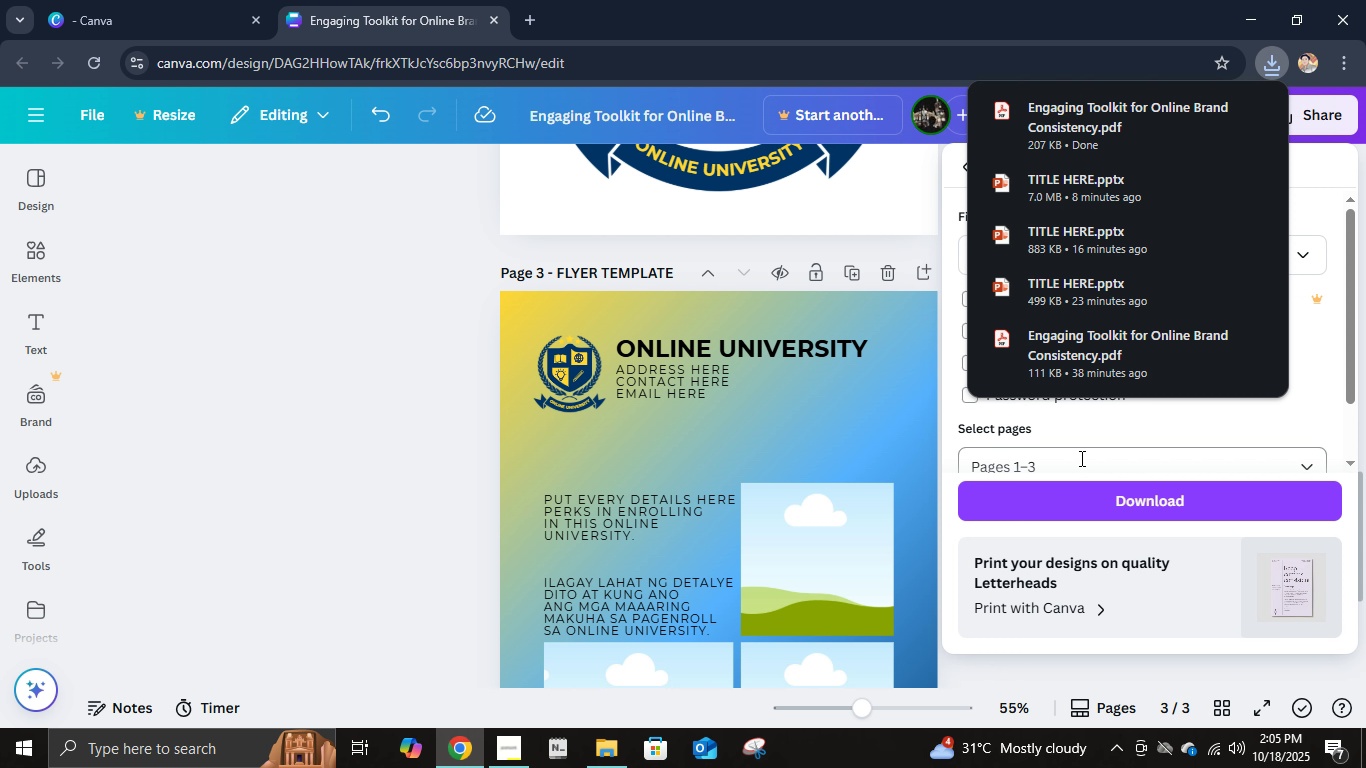 
left_click([1080, 458])
 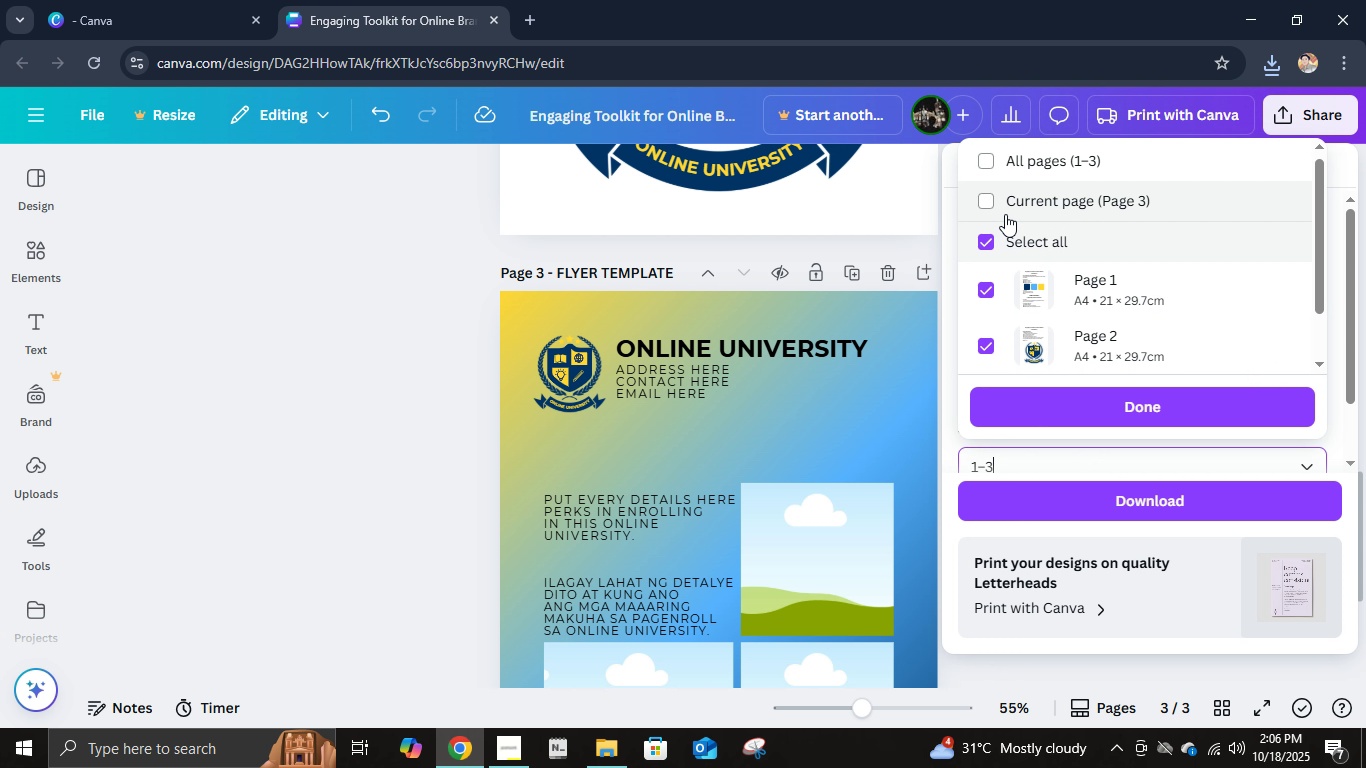 
left_click([1005, 210])
 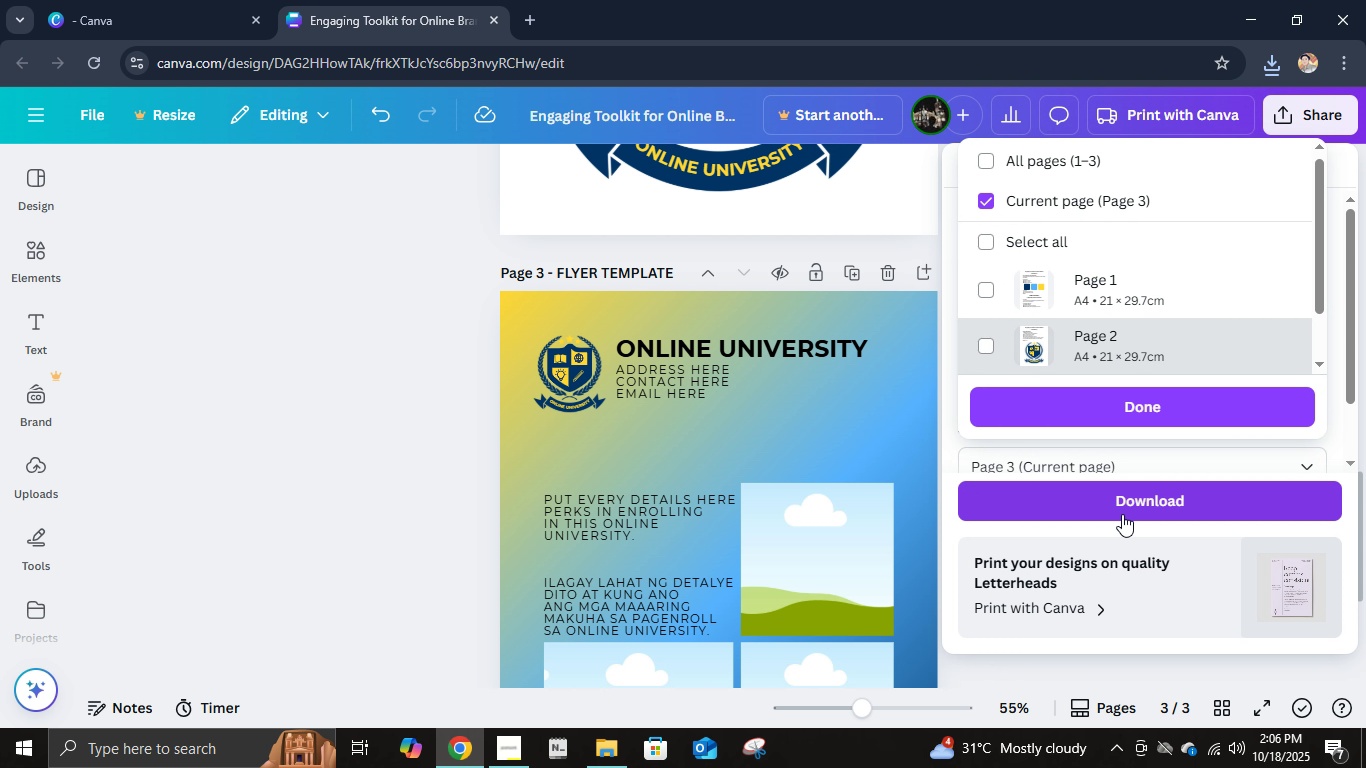 
left_click([1122, 508])
 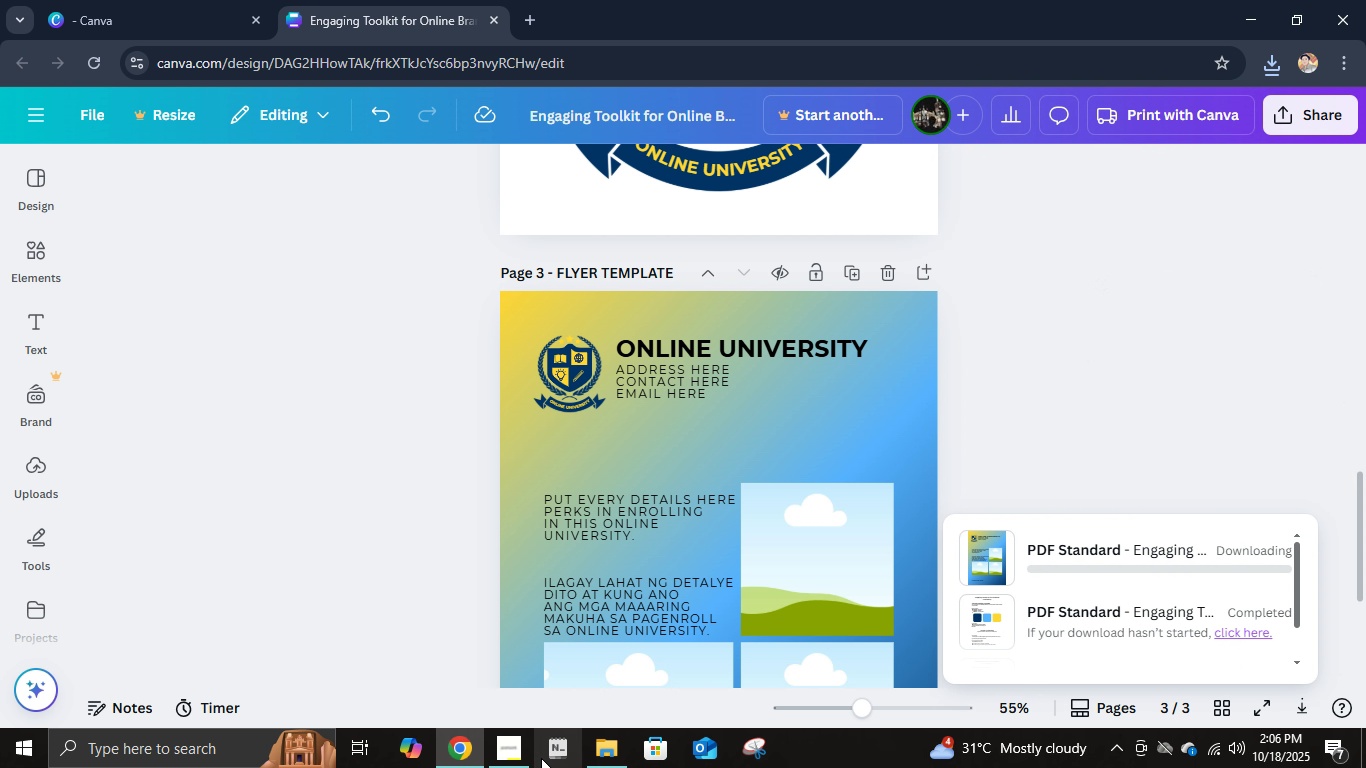 
left_click([597, 744])
 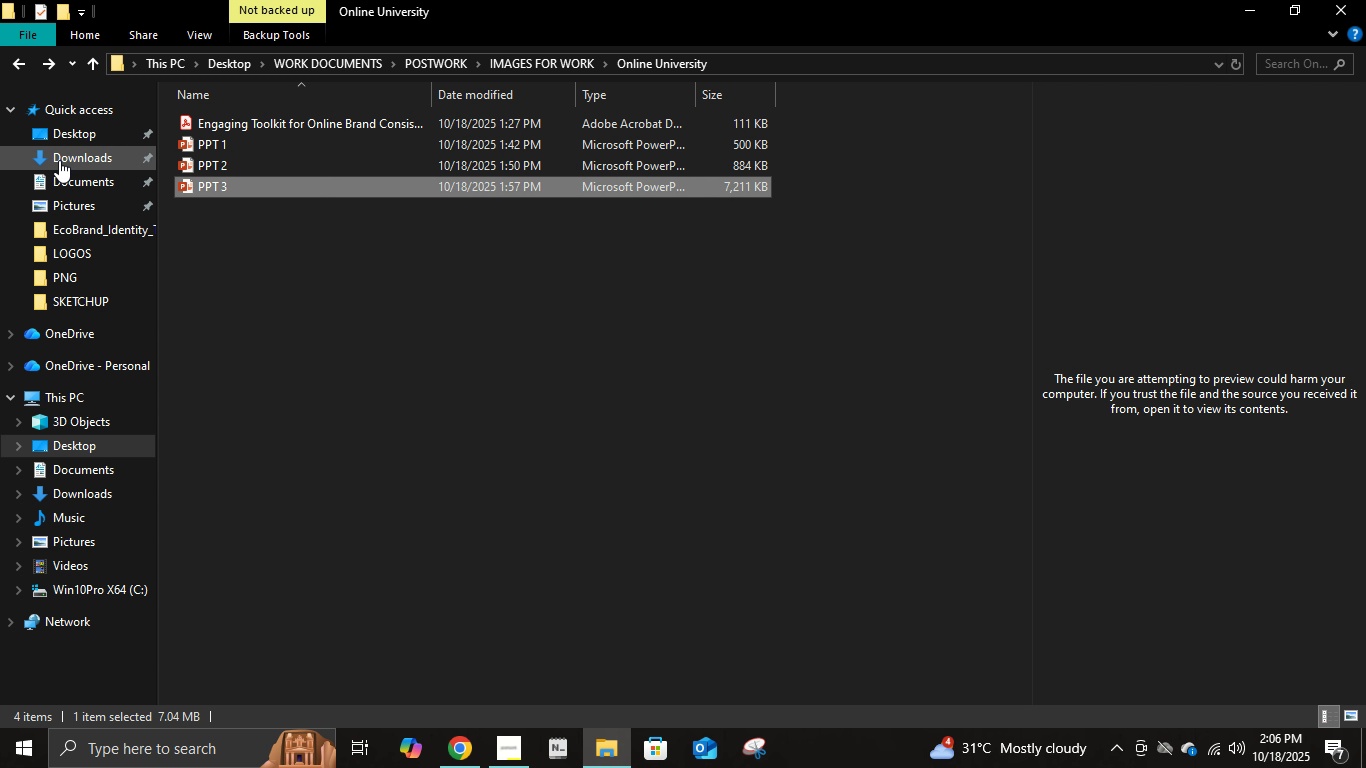 
left_click([59, 160])
 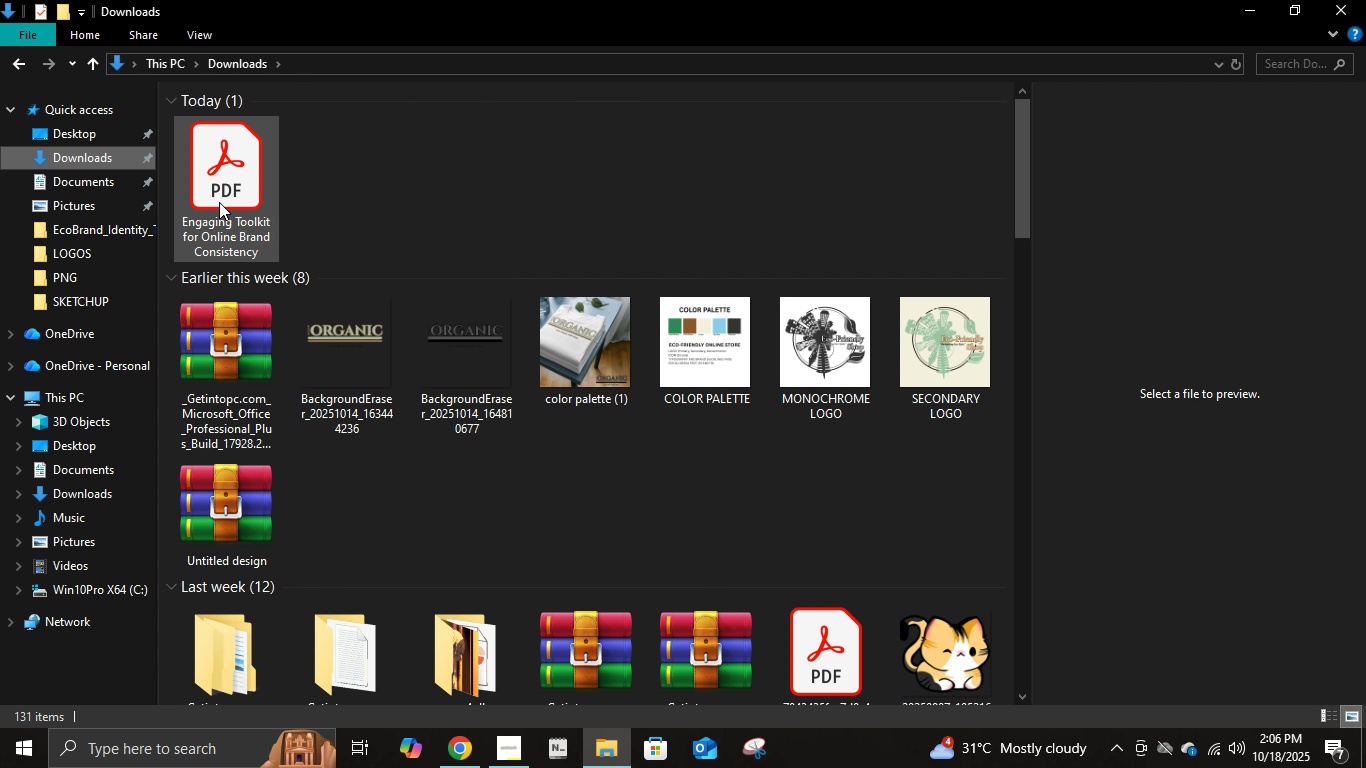 
mouse_move([251, 185])
 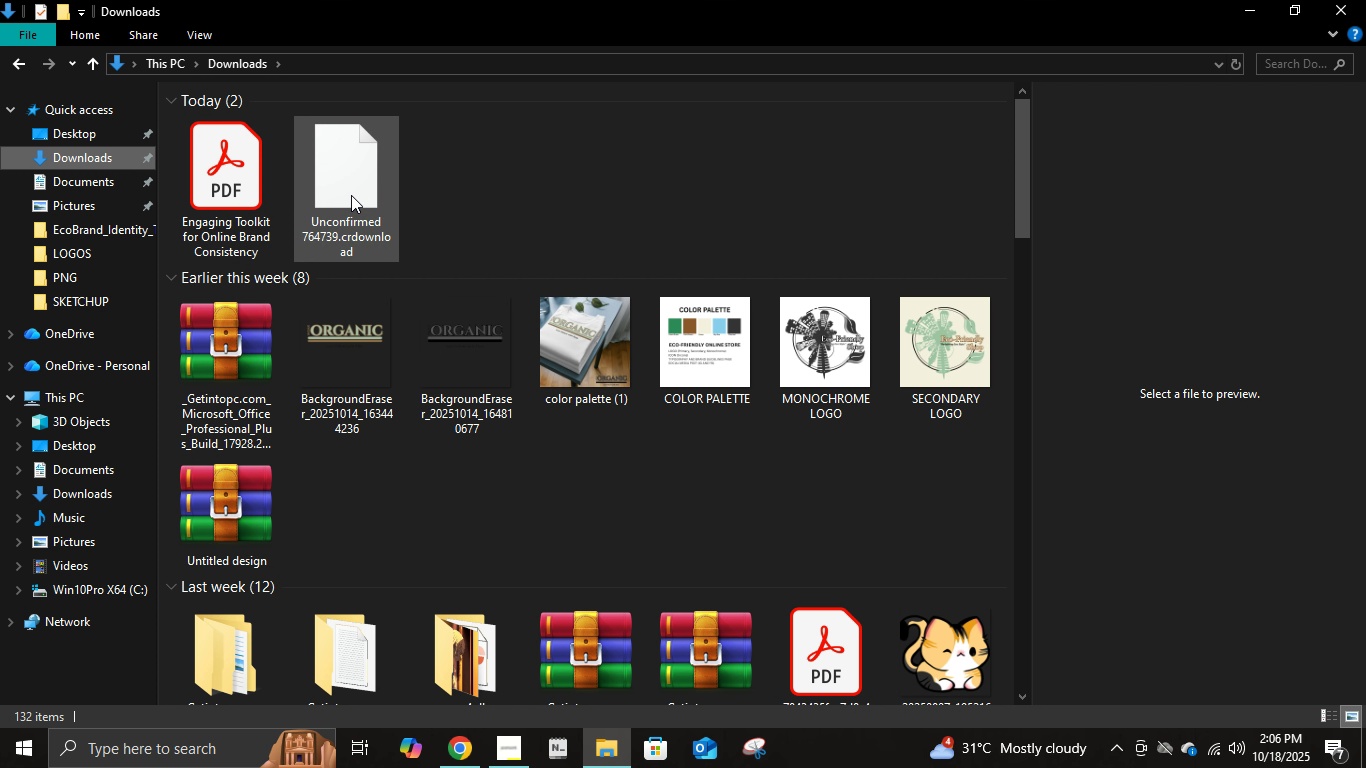 
left_click([351, 195])
 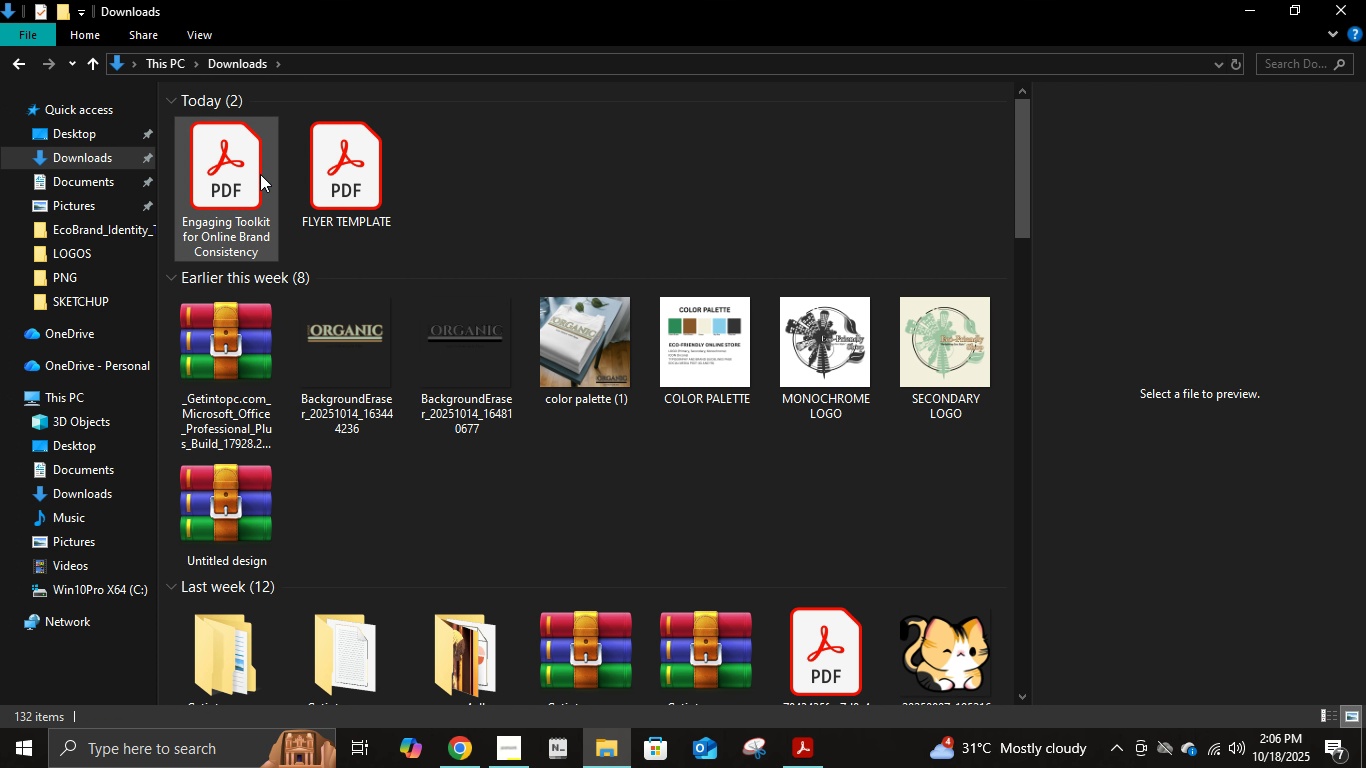 
left_click([255, 167])
 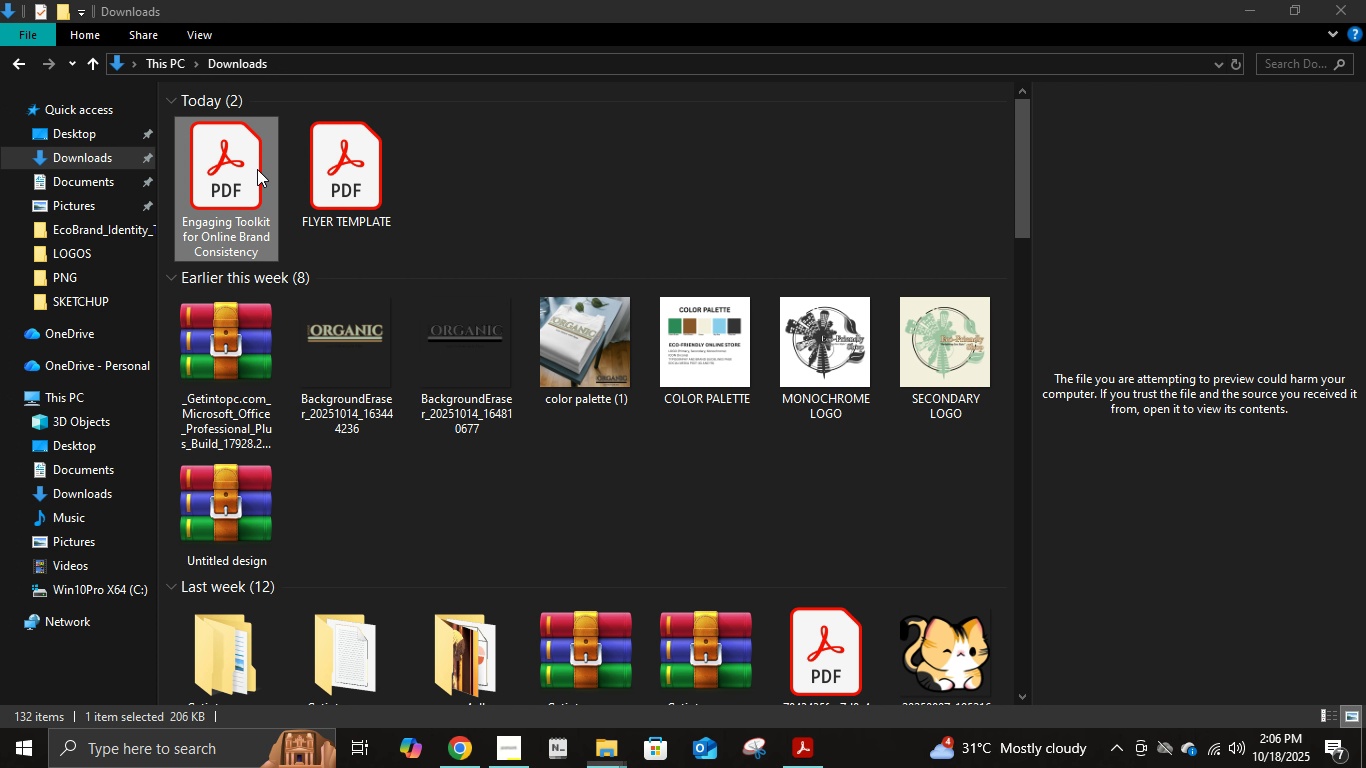 
key(Shift+Delete)
 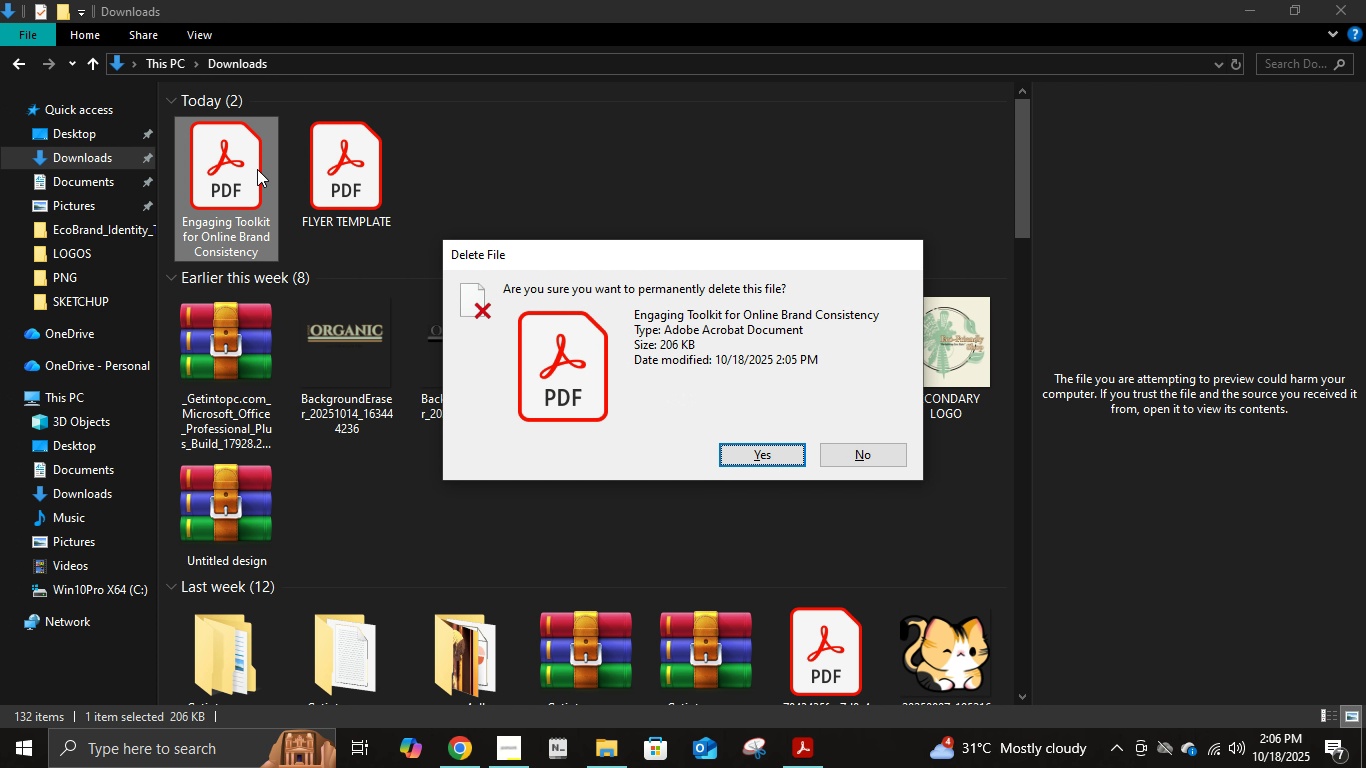 
key(Enter)
 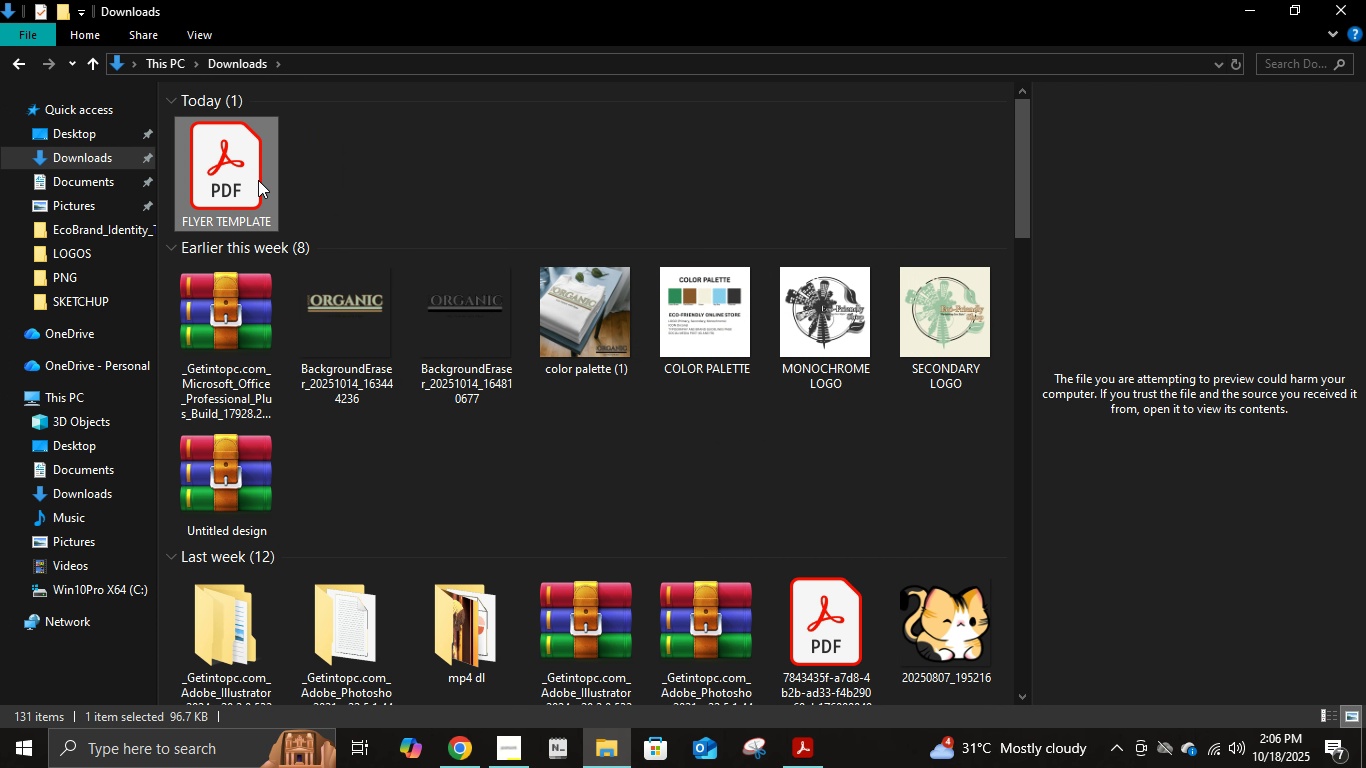 
left_click([258, 180])
 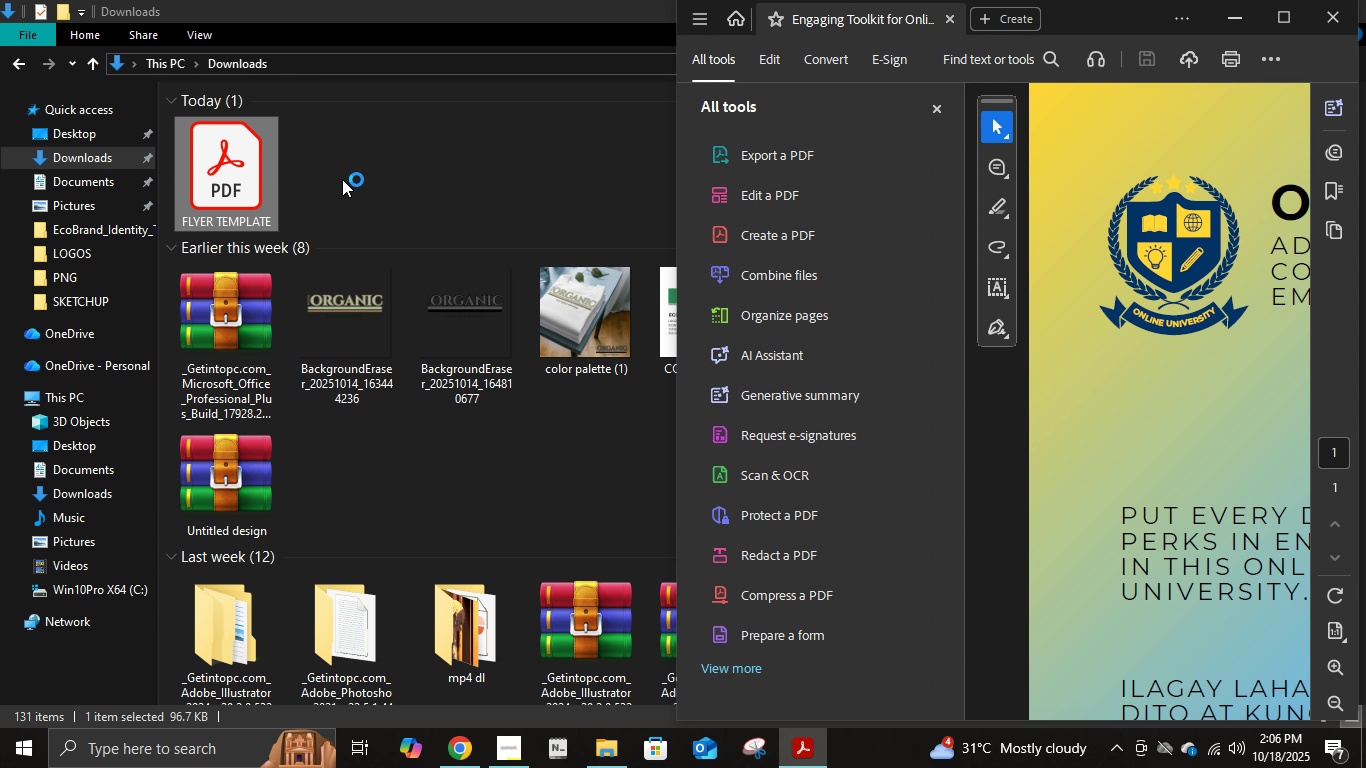 
hold_key(key=ControlLeft, duration=0.56)
 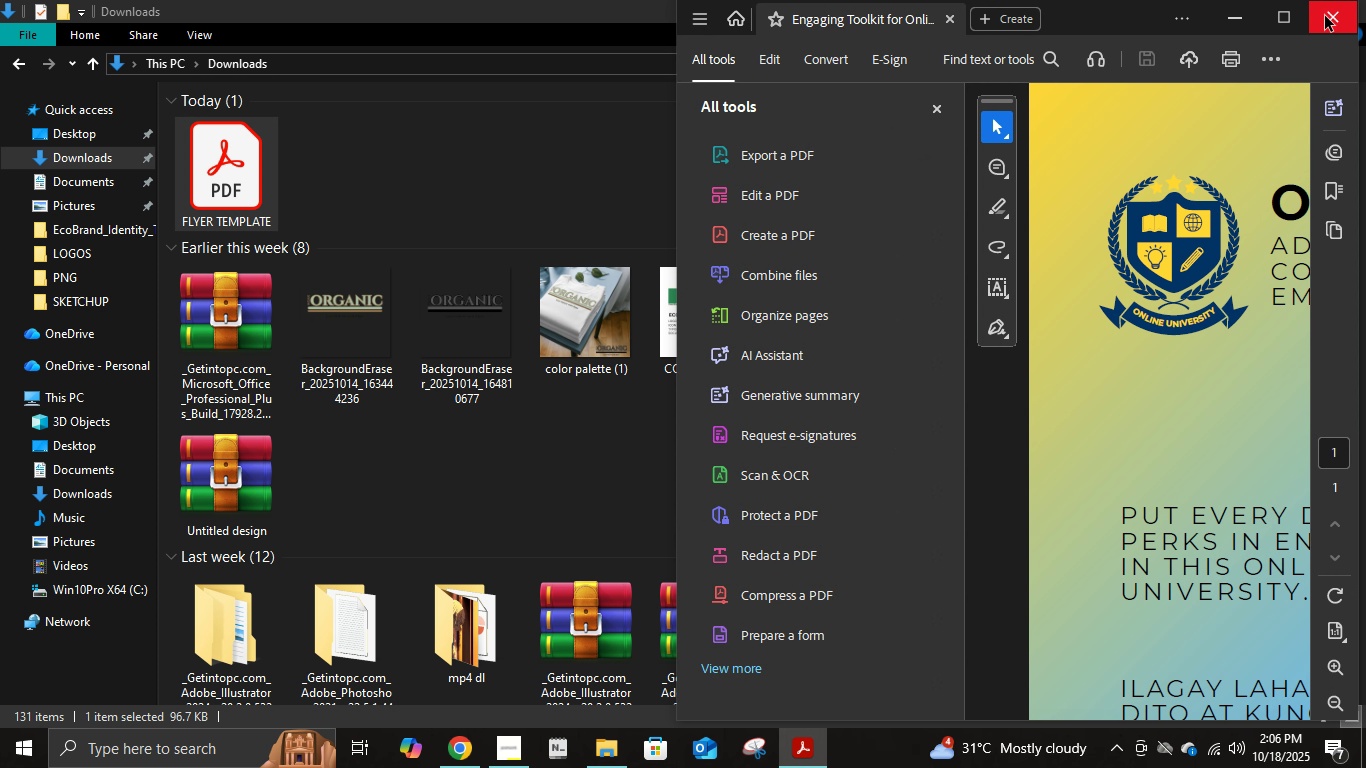 
left_click([1325, 16])
 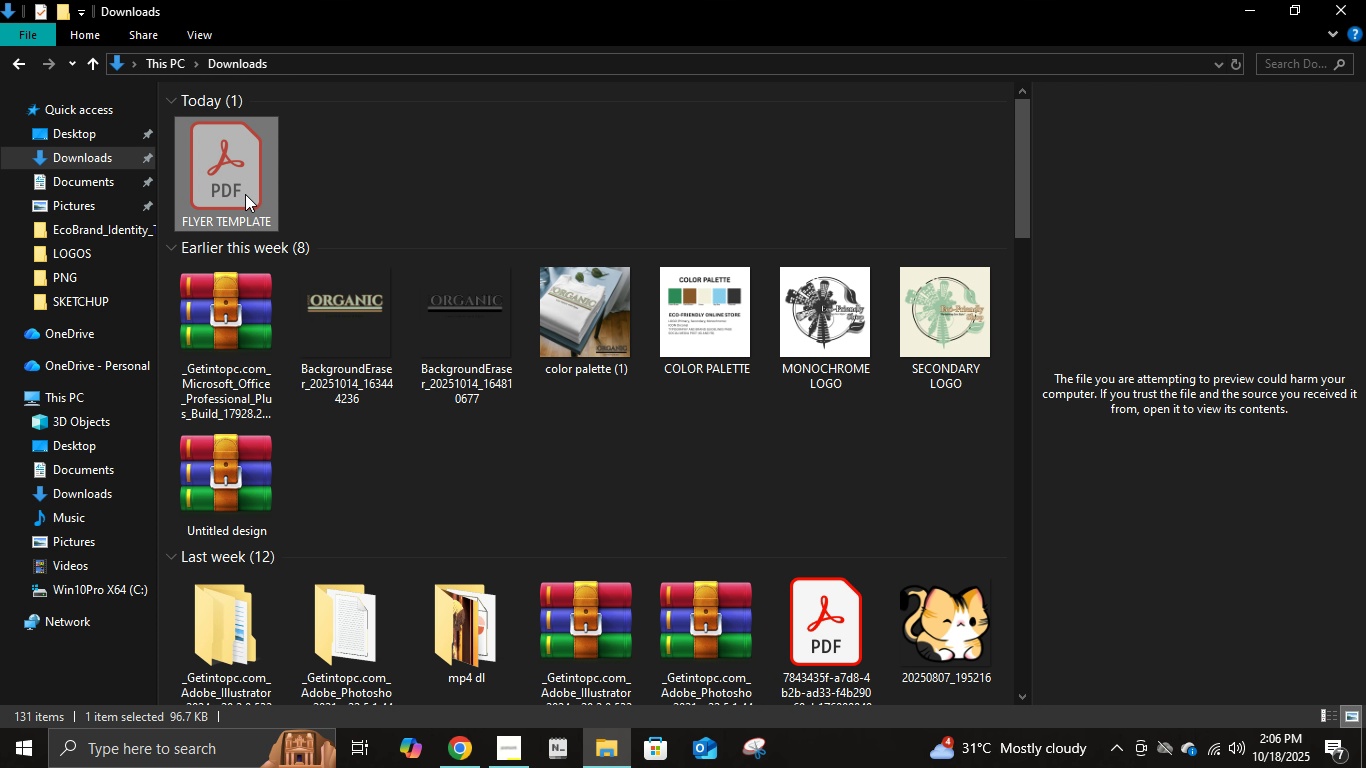 
key(Control+X)
 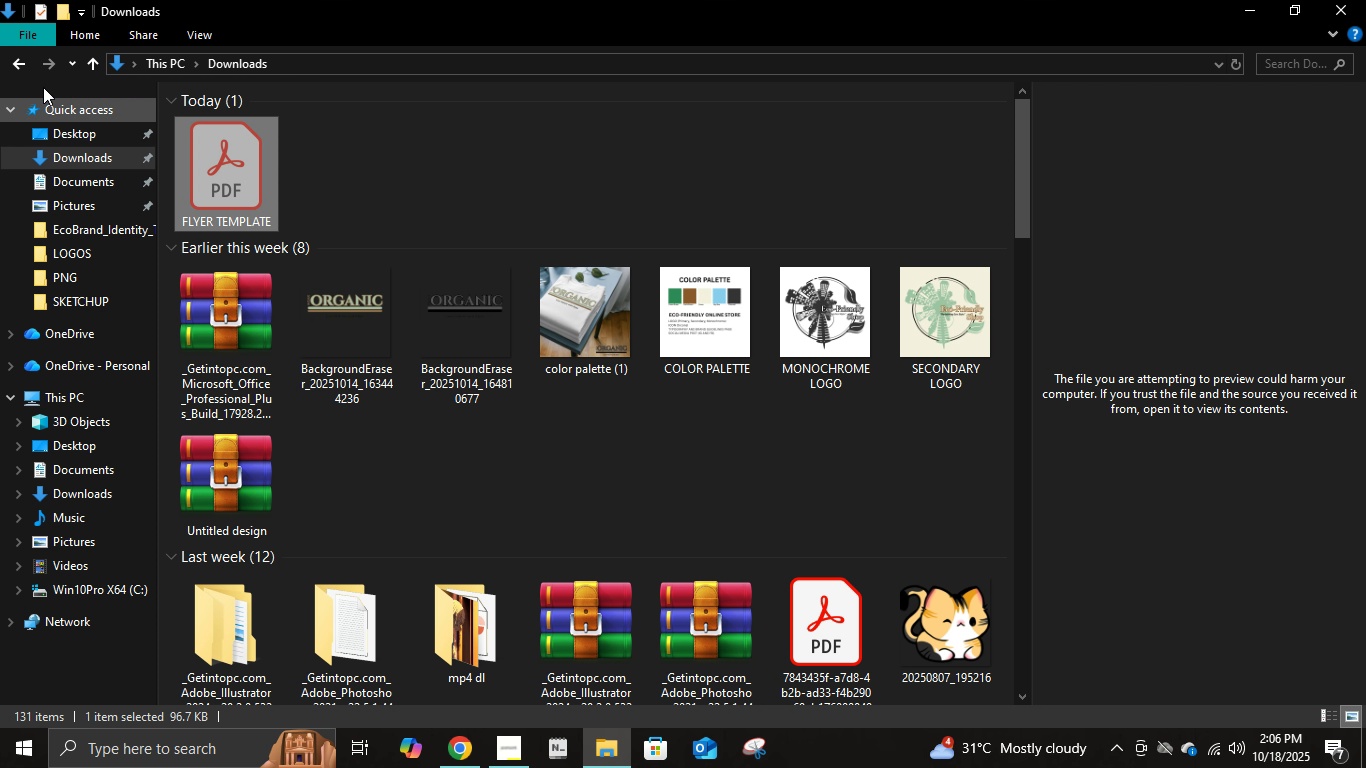 
left_click([25, 66])
 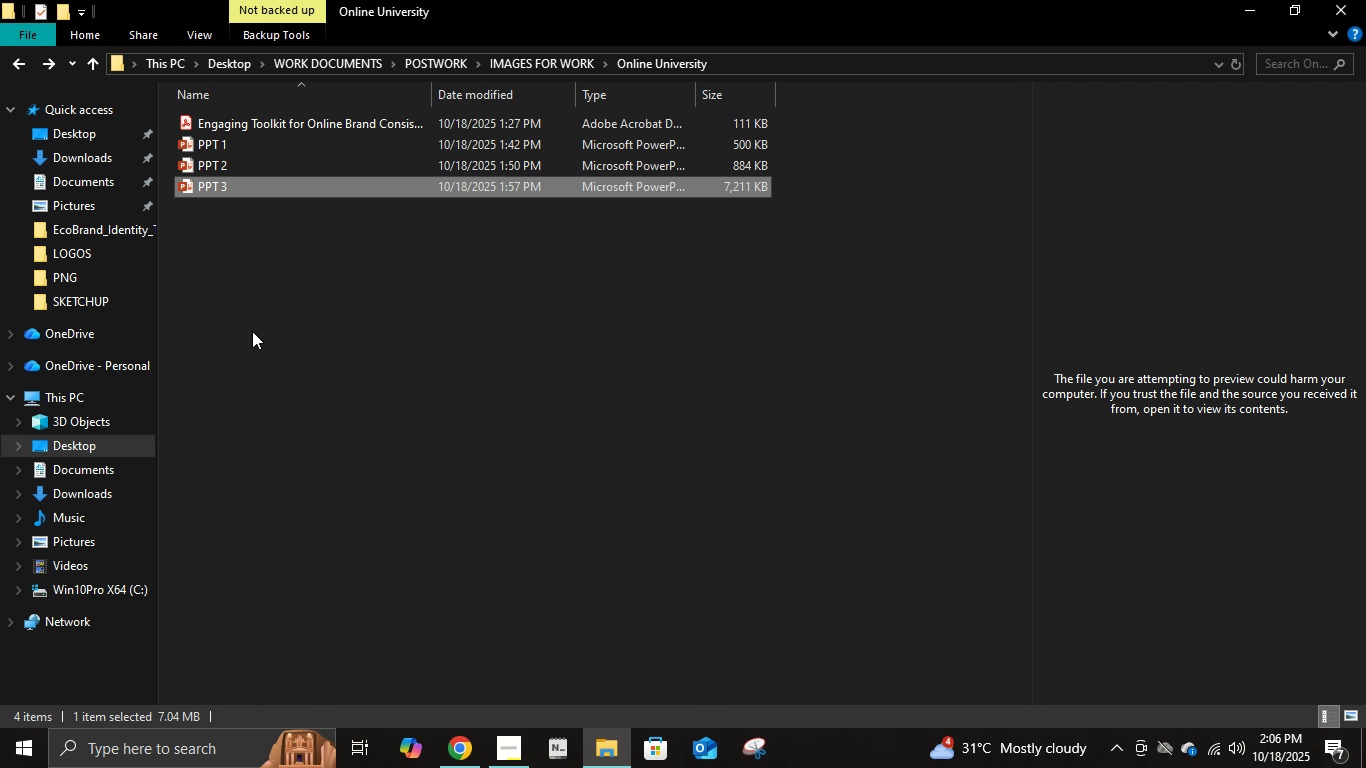 
left_click([252, 331])
 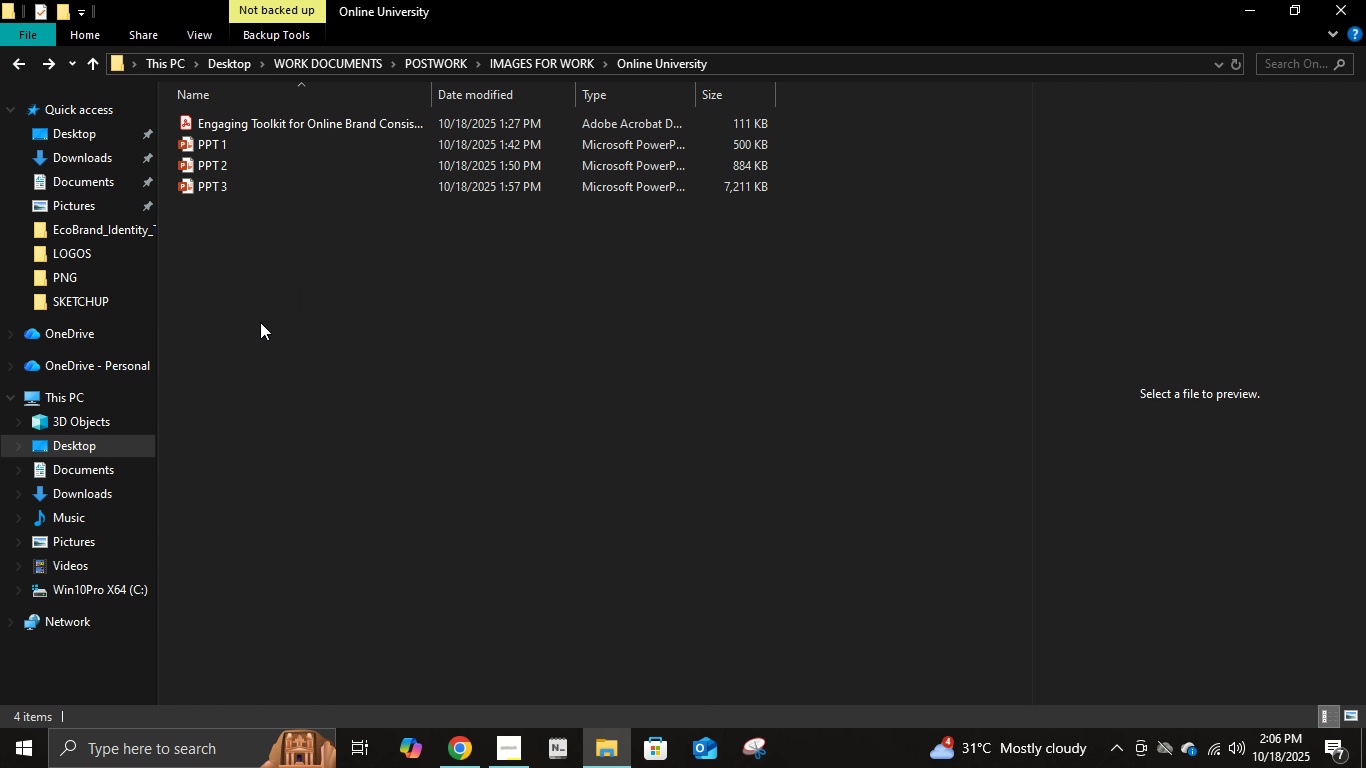 
key(Control+V)
 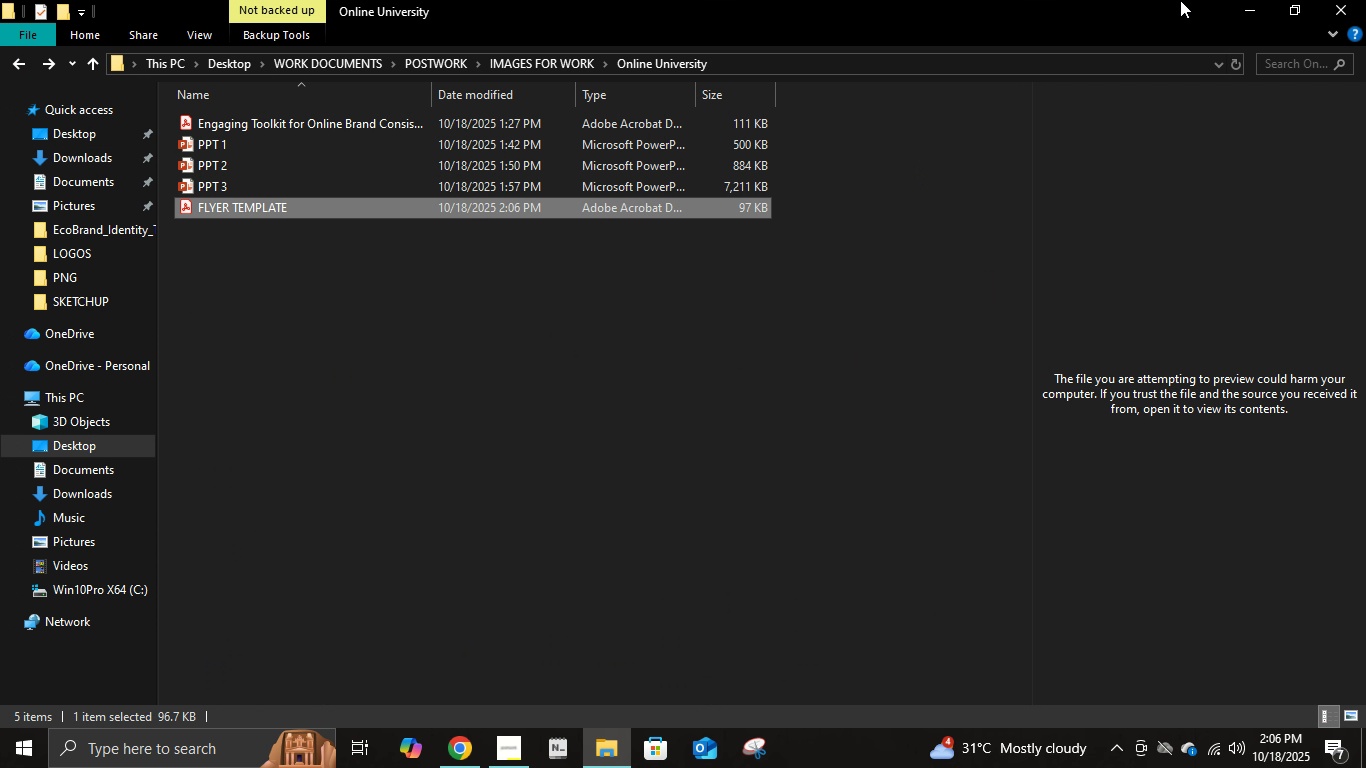 
left_click([1253, 0])
 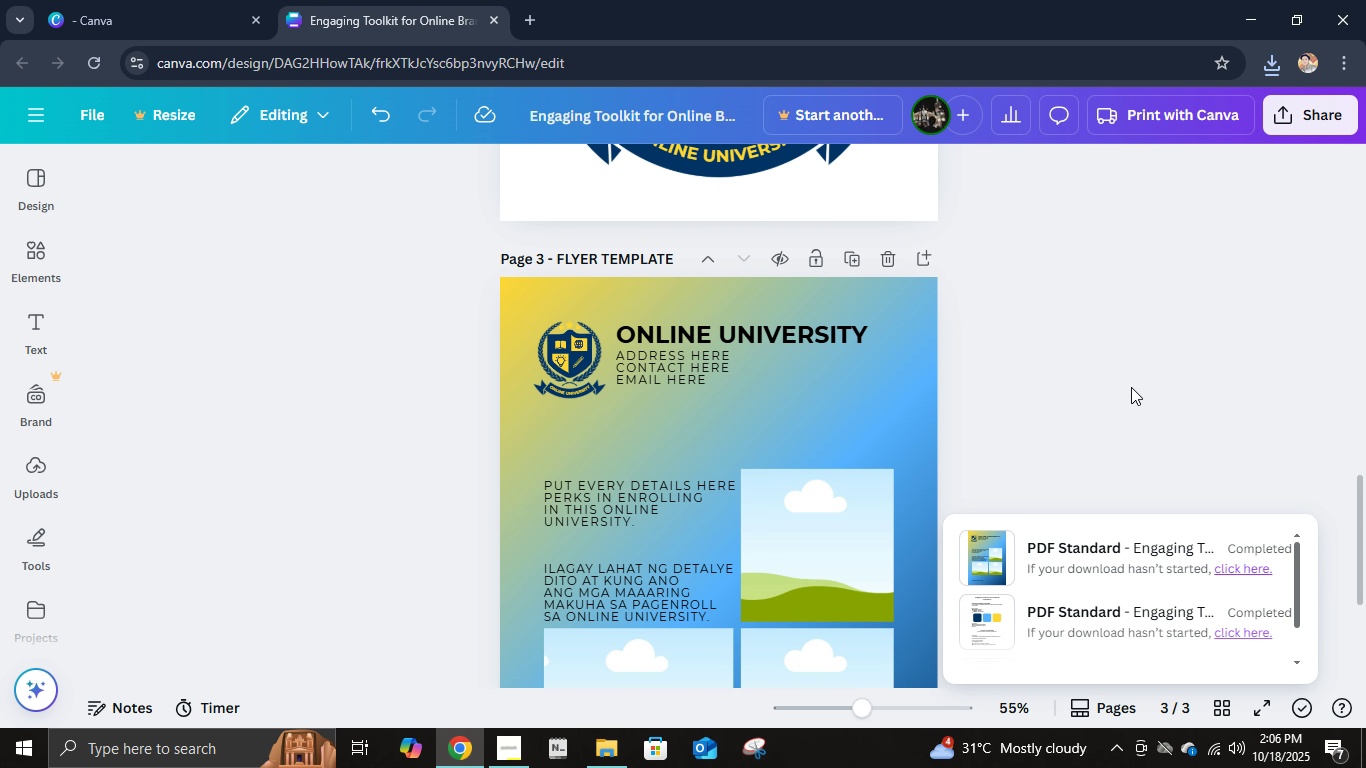 
scroll: coordinate [1131, 387], scroll_direction: down, amount: 6.0
 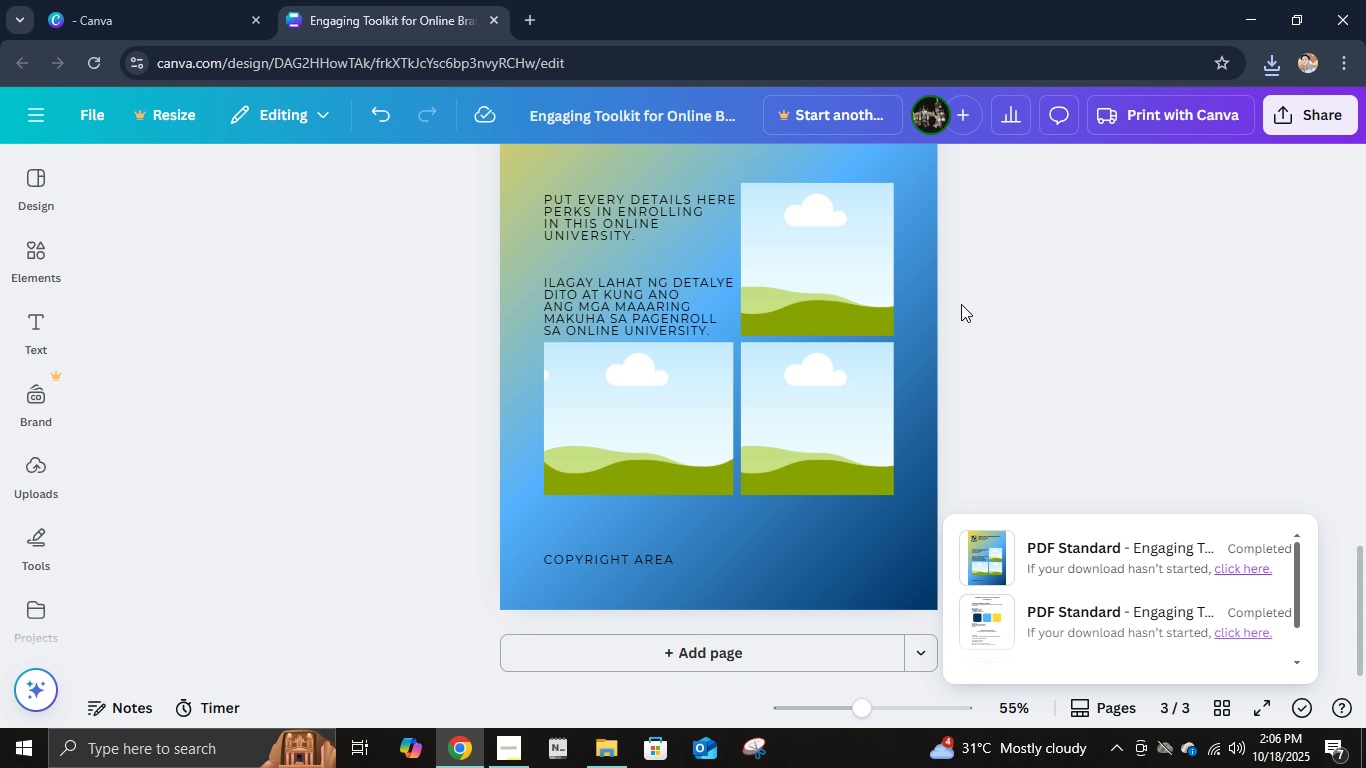 
wait(12.12)
 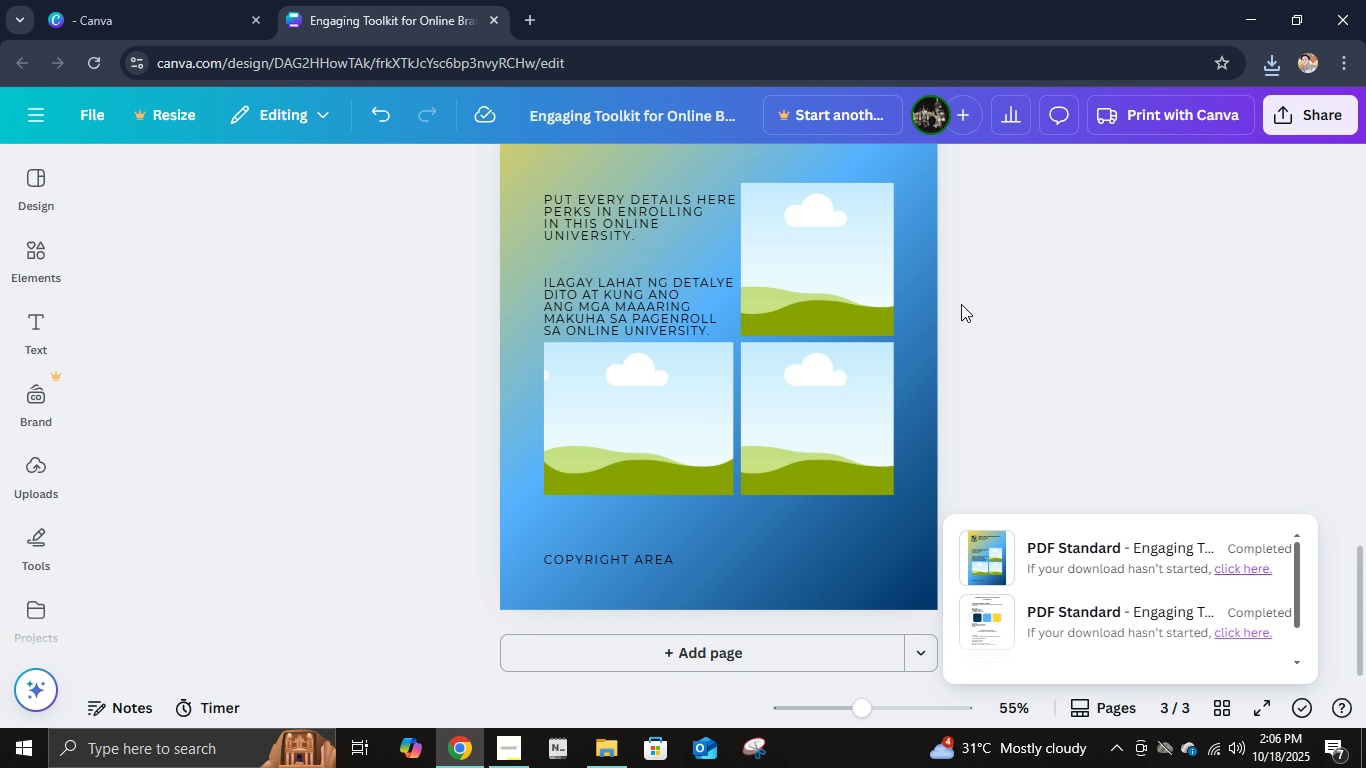 
left_click([515, 745])